 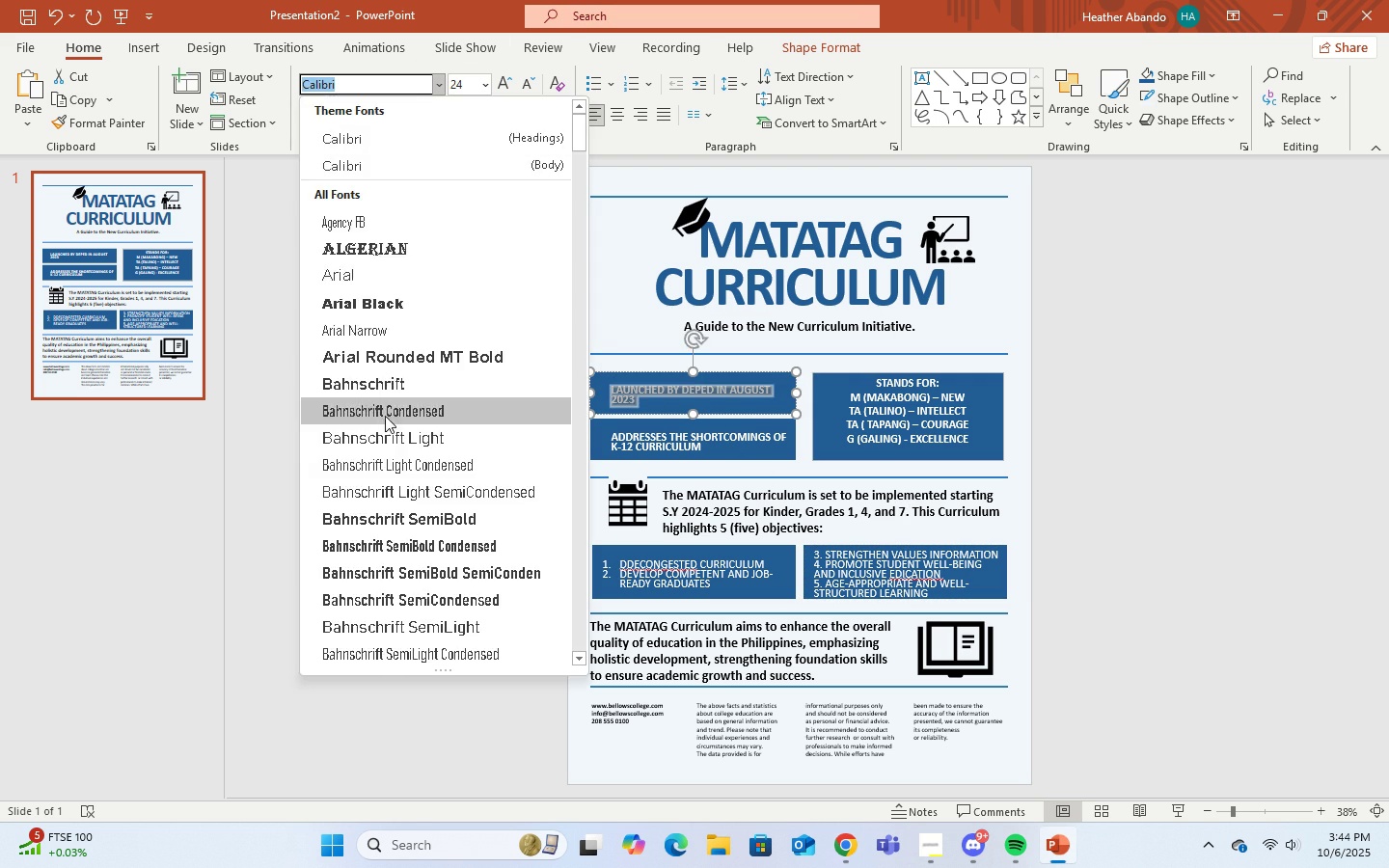 
scroll: coordinate [385, 420], scroll_direction: down, amount: 67.0
 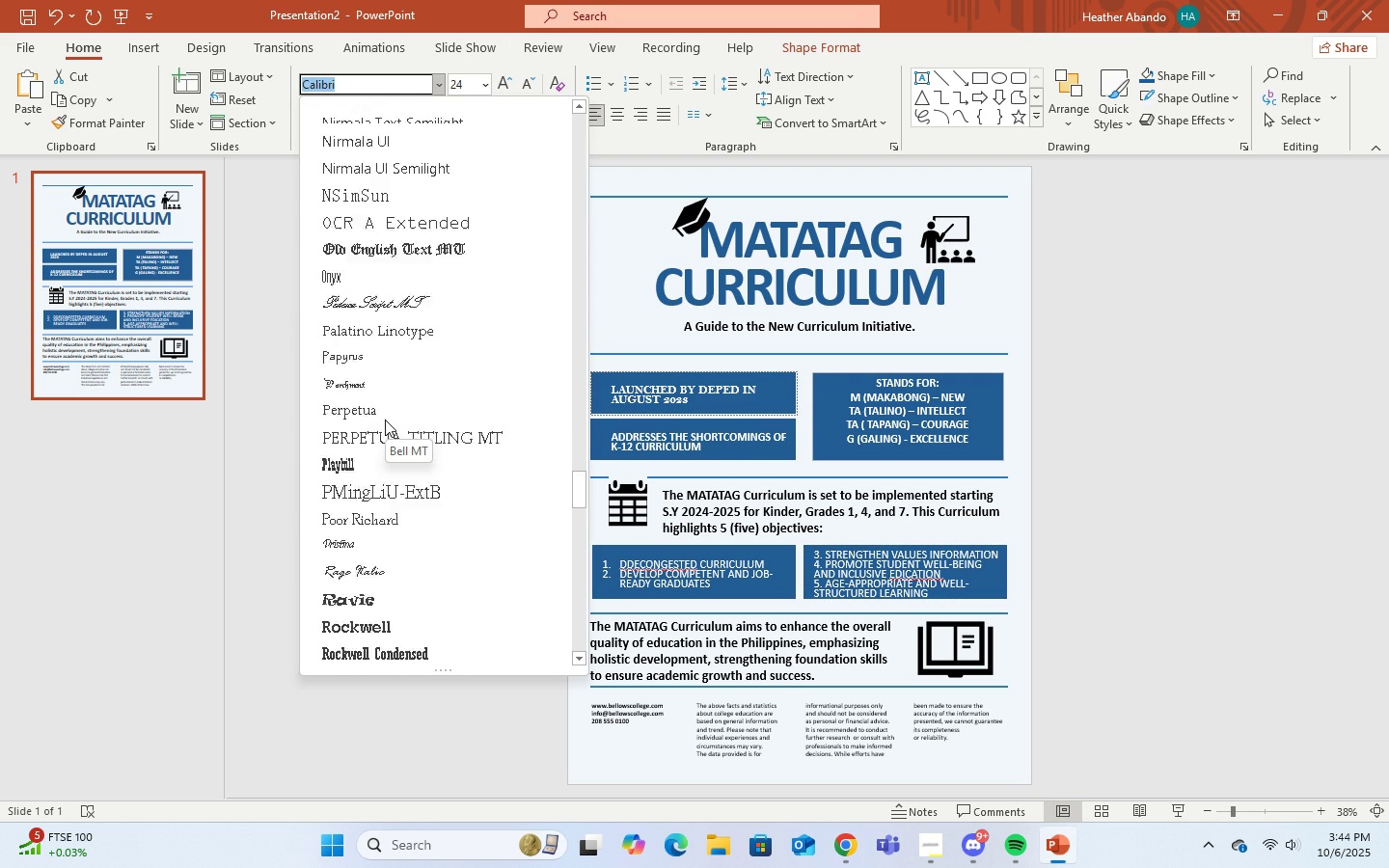 
scroll: coordinate [385, 420], scroll_direction: up, amount: 3.0
 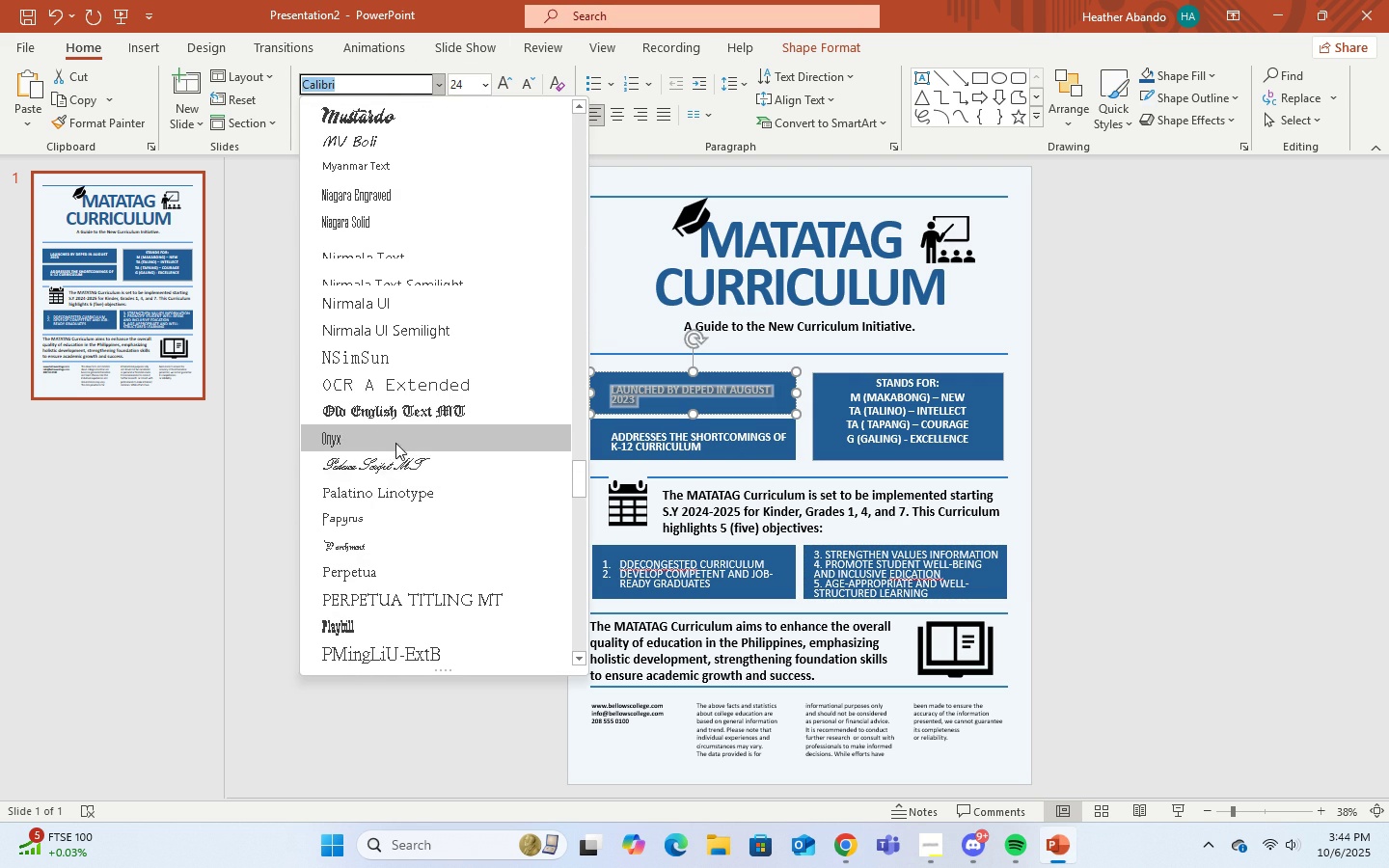 
scroll: coordinate [427, 492], scroll_direction: down, amount: 16.0
 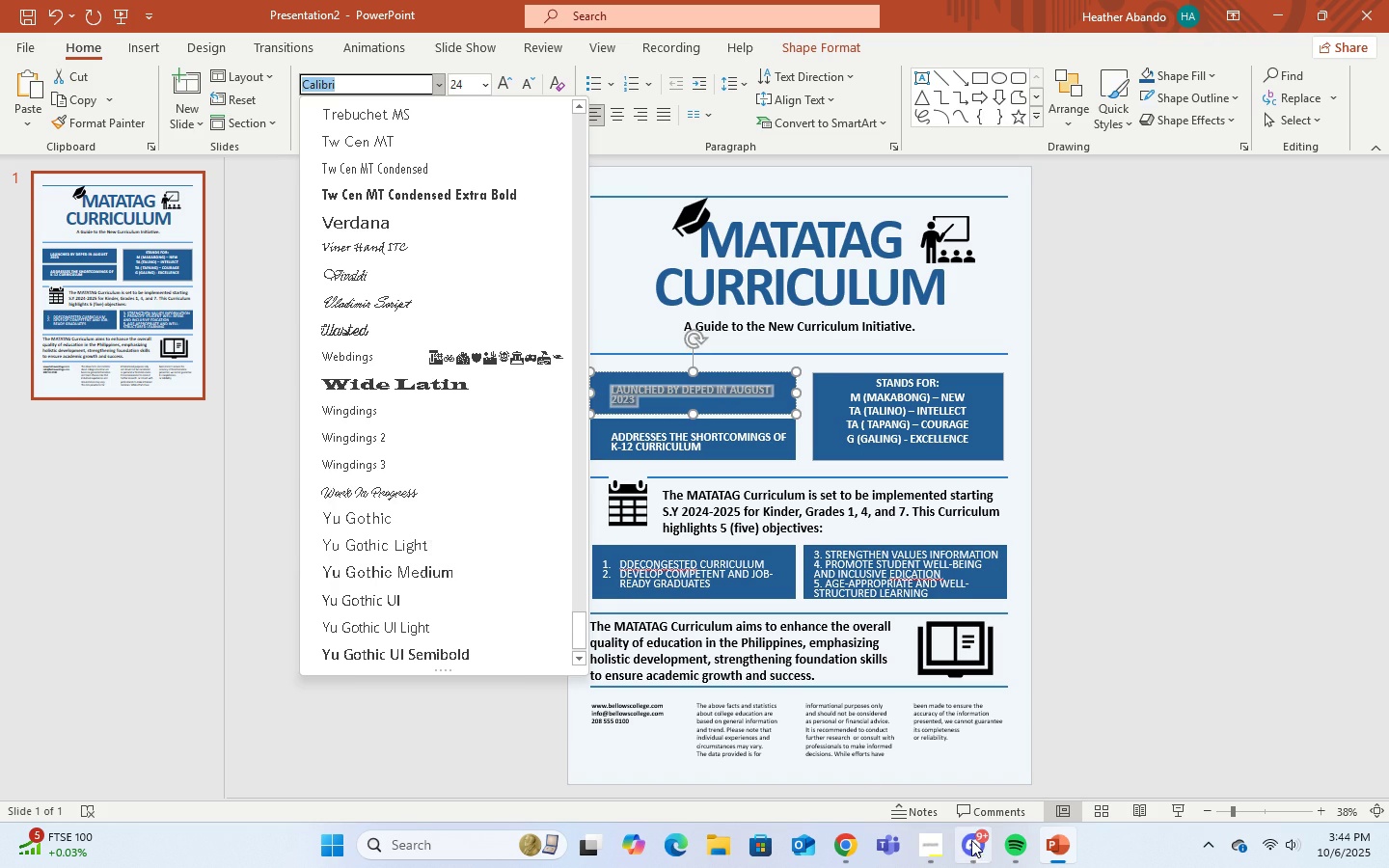 
left_click([846, 852])
 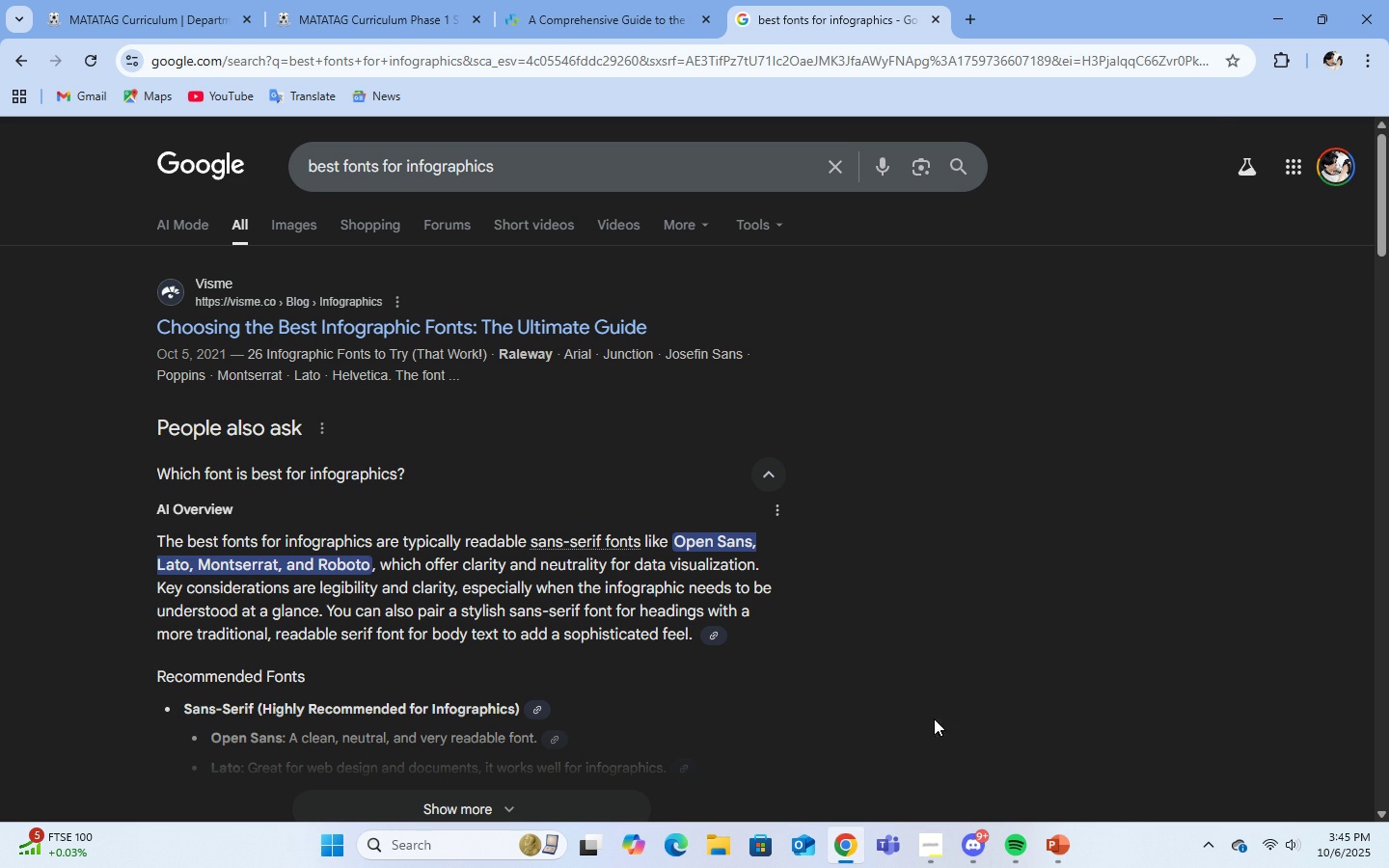 
left_click([1287, 9])
 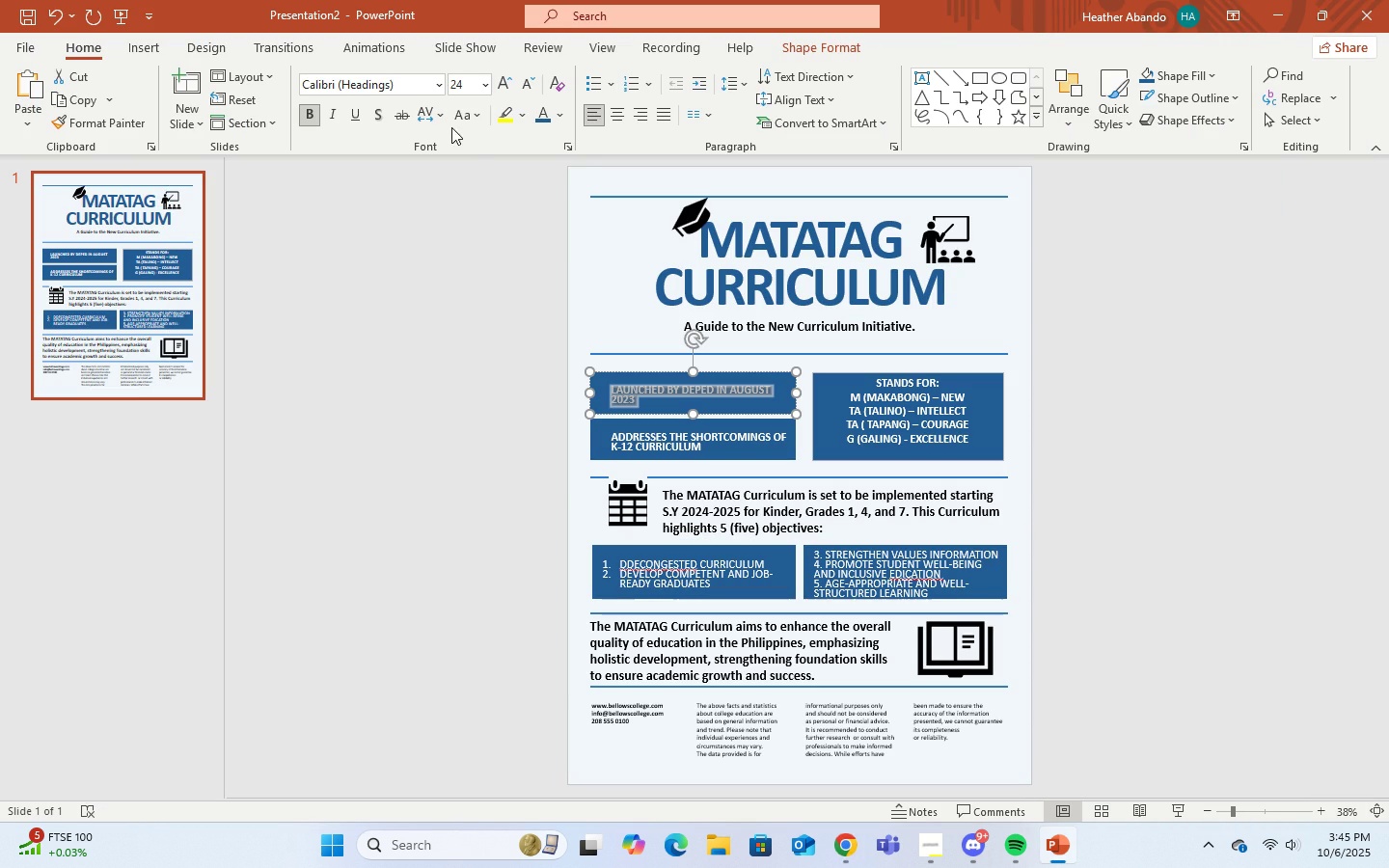 
left_click([443, 87])
 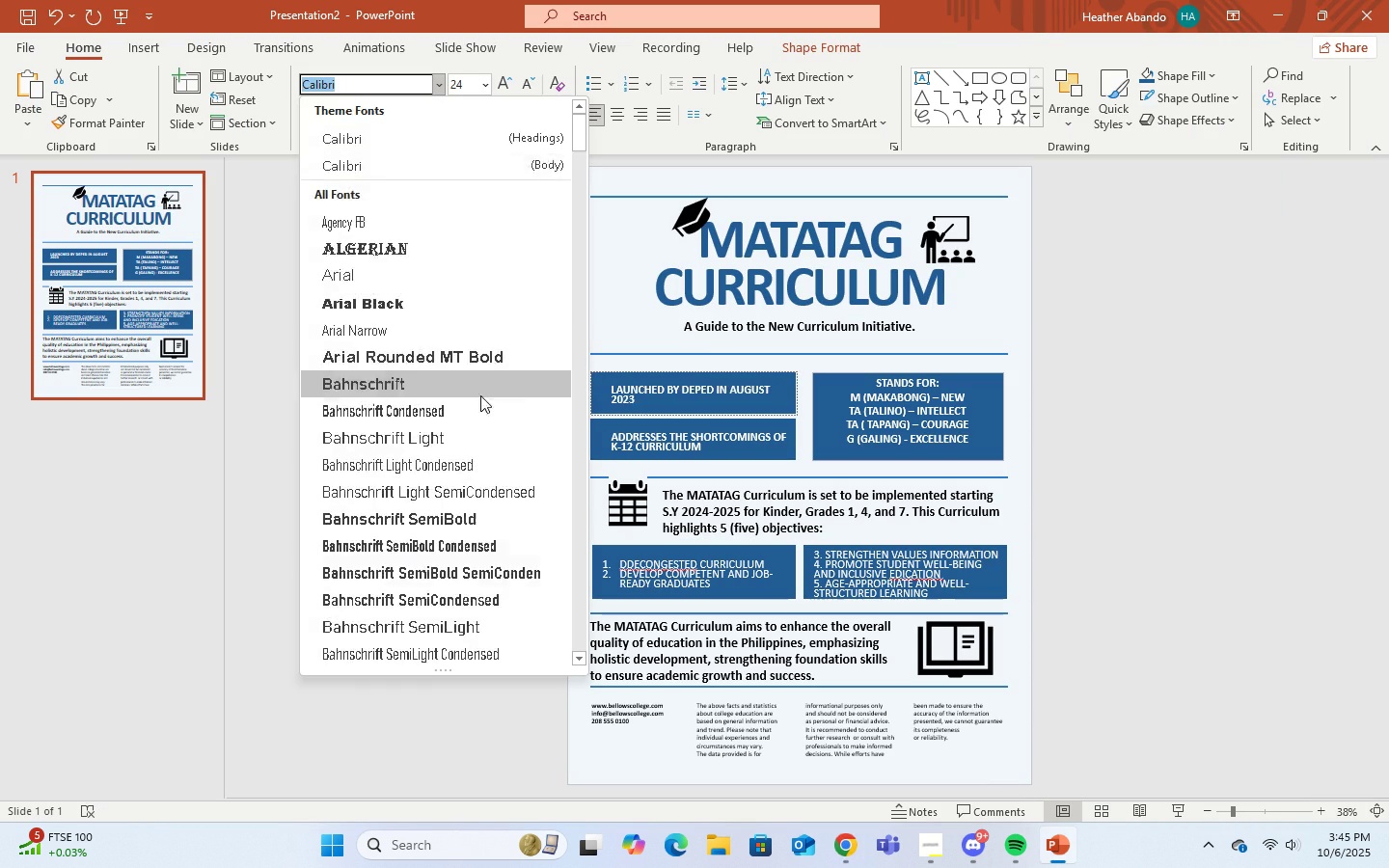 
scroll: coordinate [470, 436], scroll_direction: down, amount: 77.0
 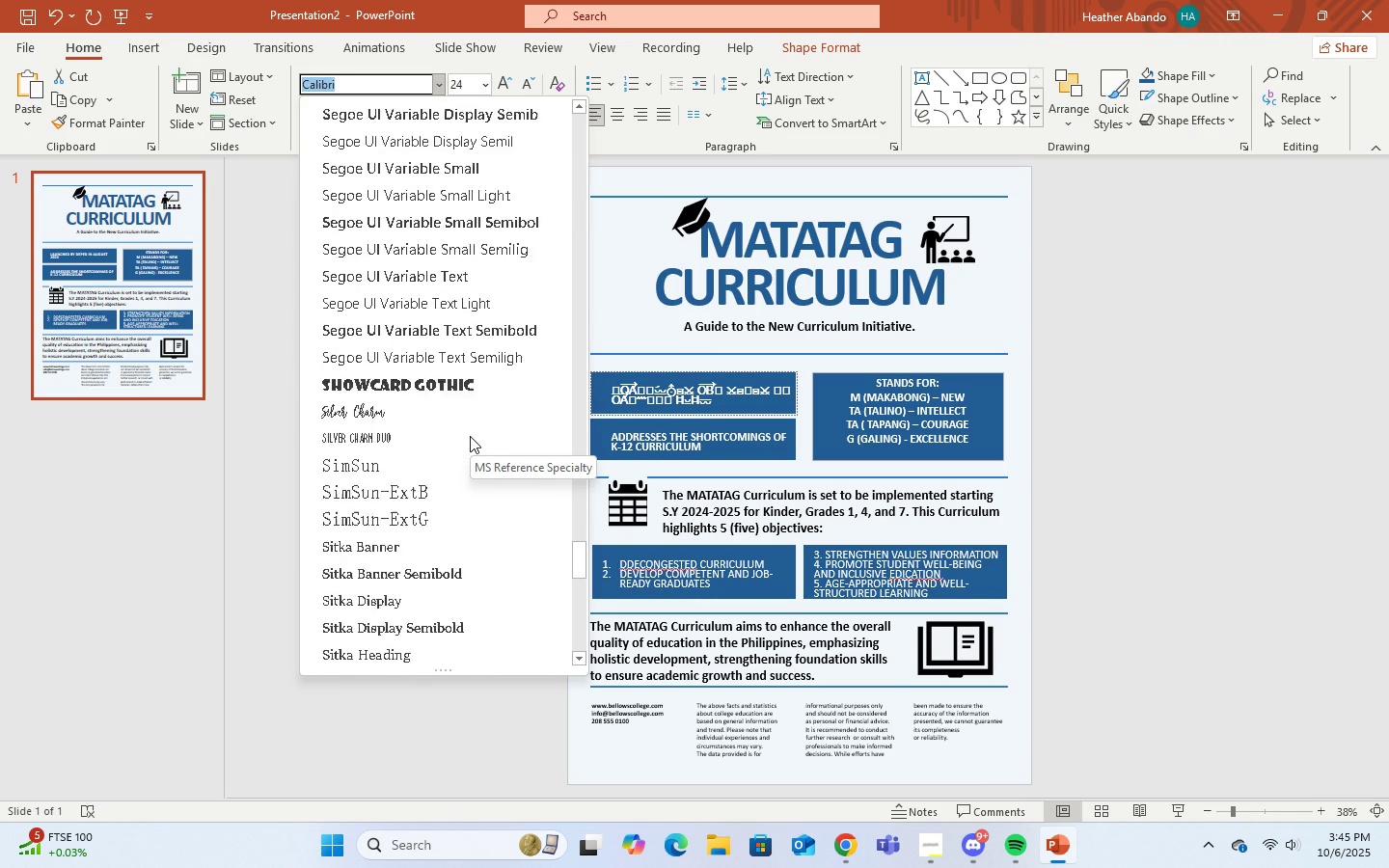 
scroll: coordinate [449, 463], scroll_direction: up, amount: 10.0
 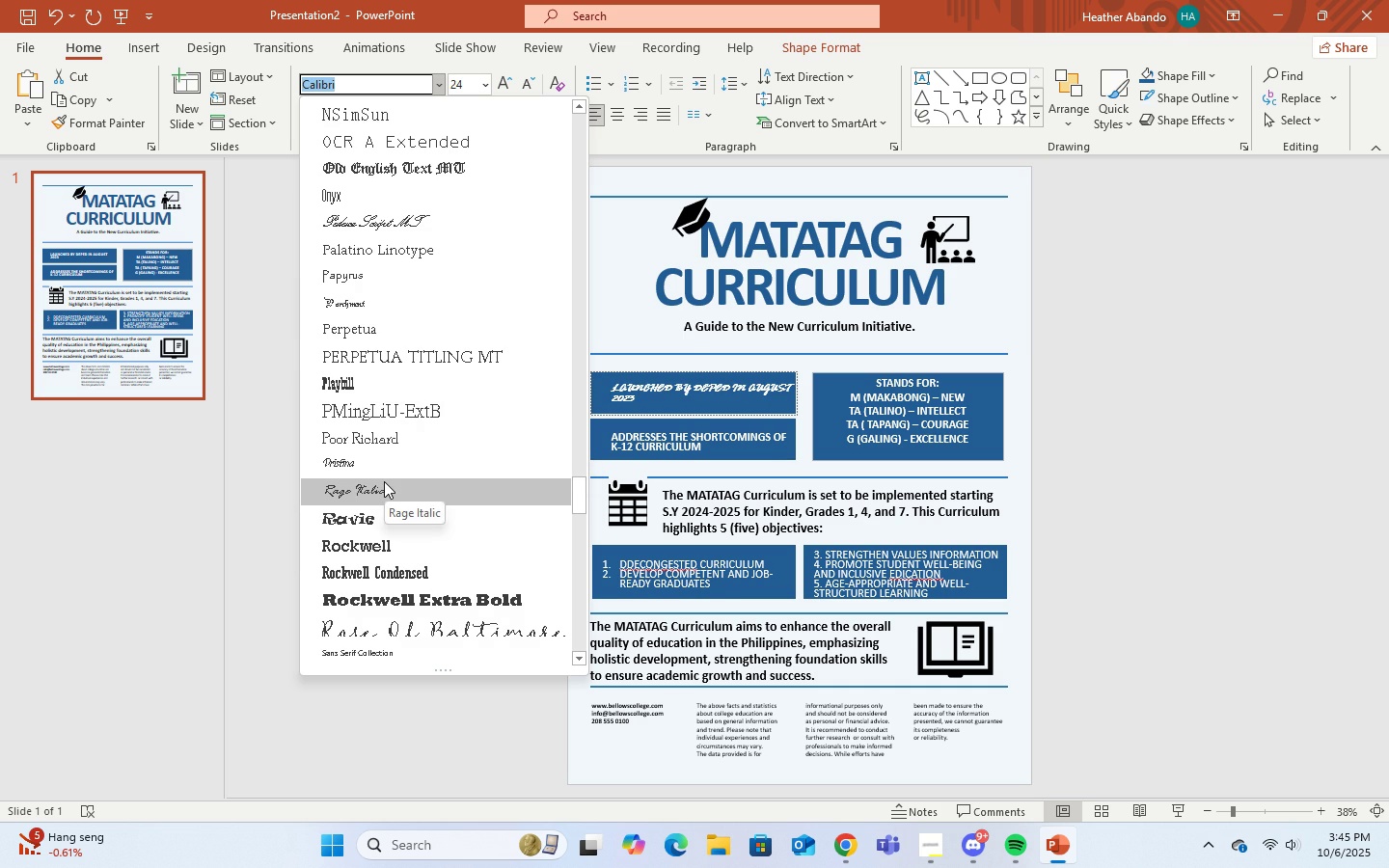 
scroll: coordinate [460, 609], scroll_direction: down, amount: 2.0
 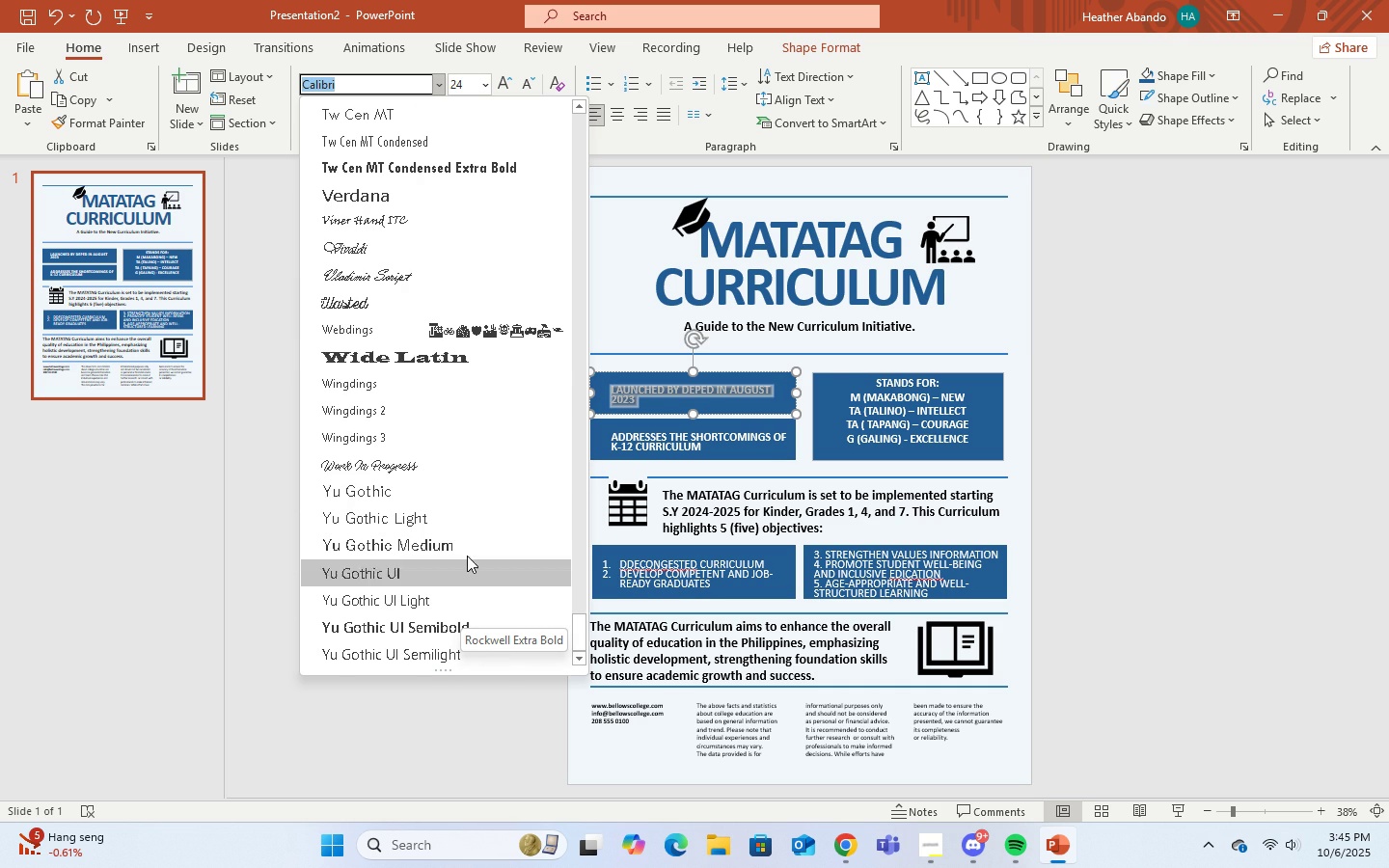 
type(roboto)
key(Backspace)
key(Backspace)
key(Backspace)
key(Backspace)
key(Backspace)
key(Backspace)
type(sans)
 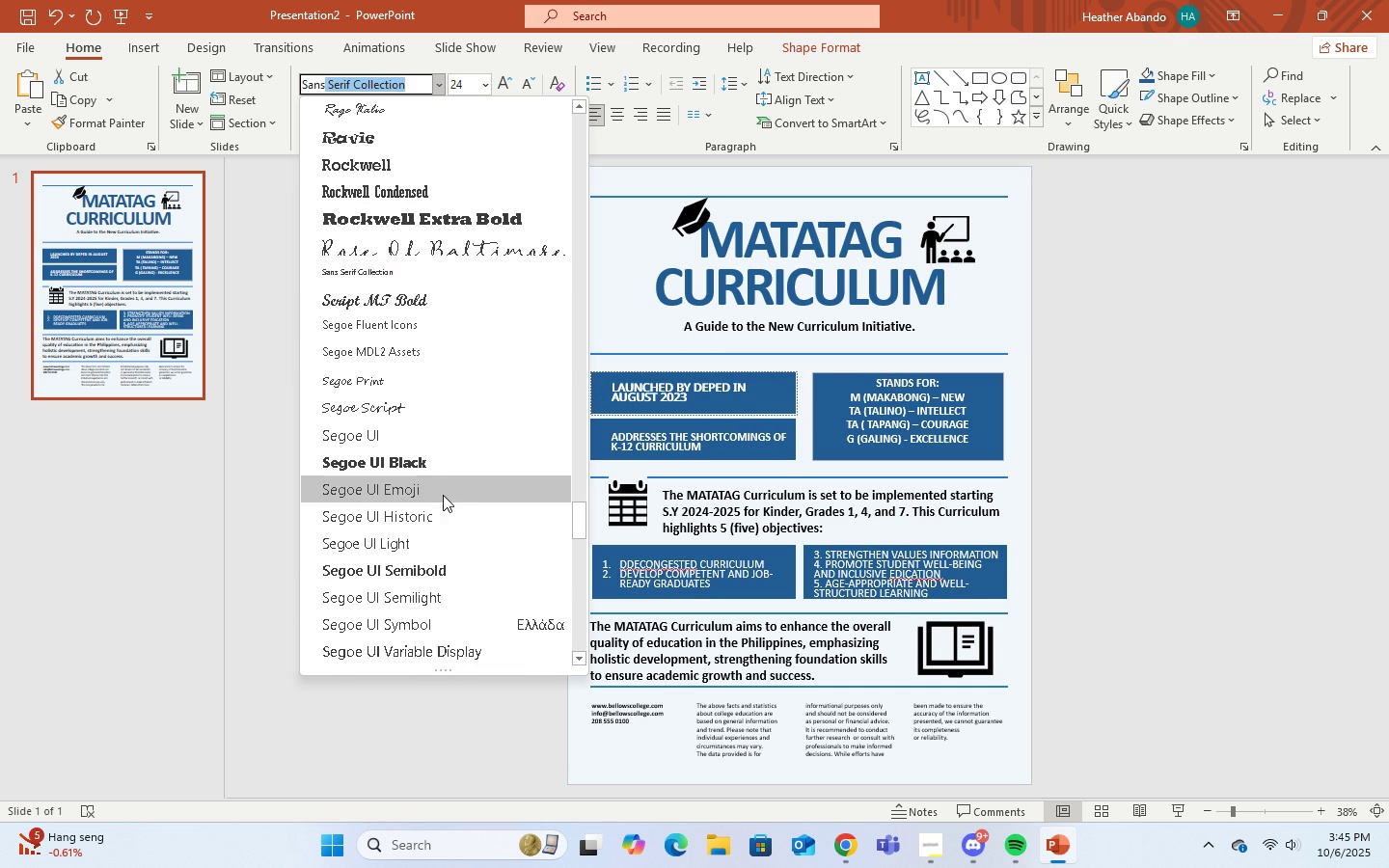 
scroll: coordinate [443, 494], scroll_direction: none, amount: 0.0
 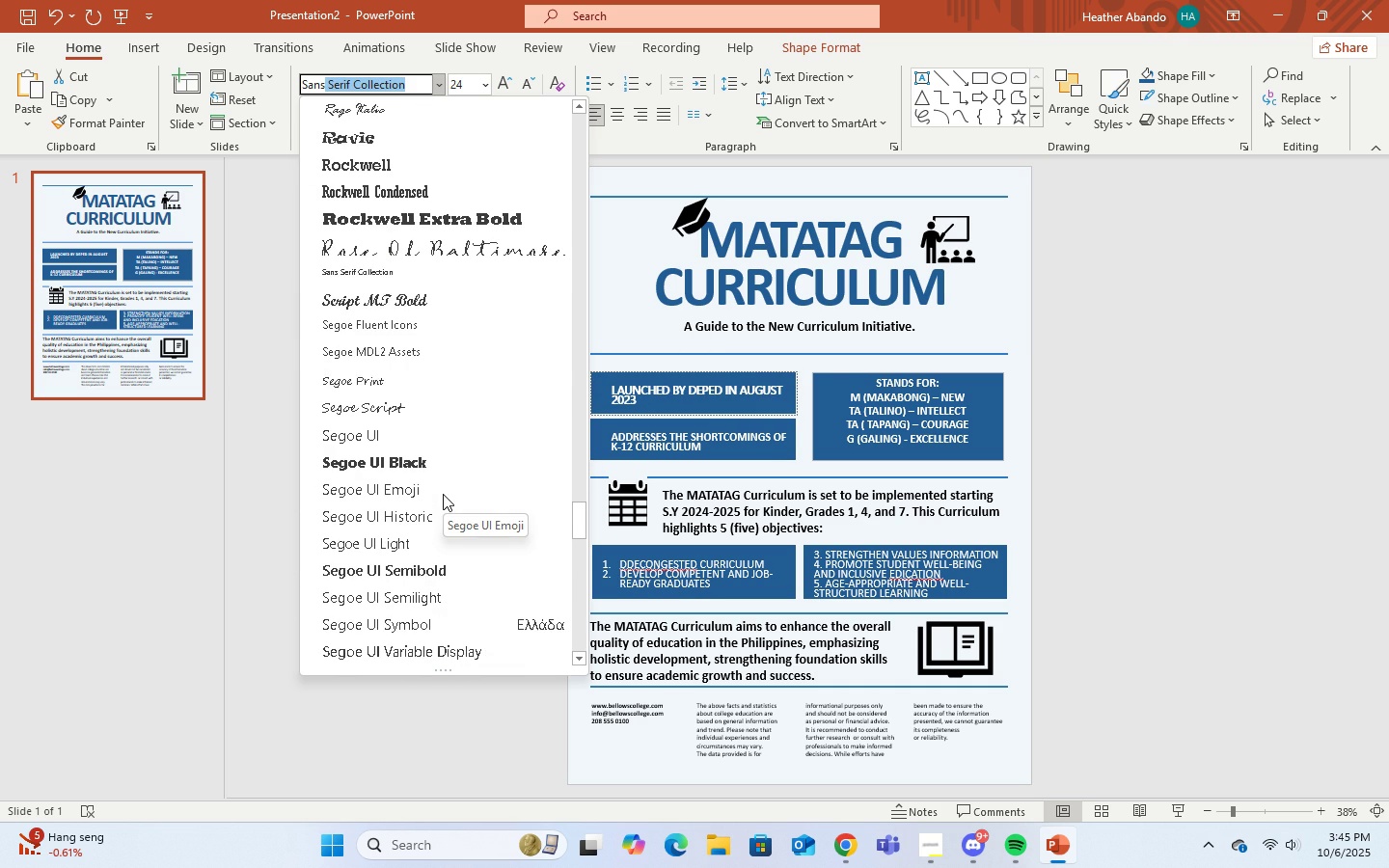 
scroll: coordinate [502, 475], scroll_direction: up, amount: 16.0